 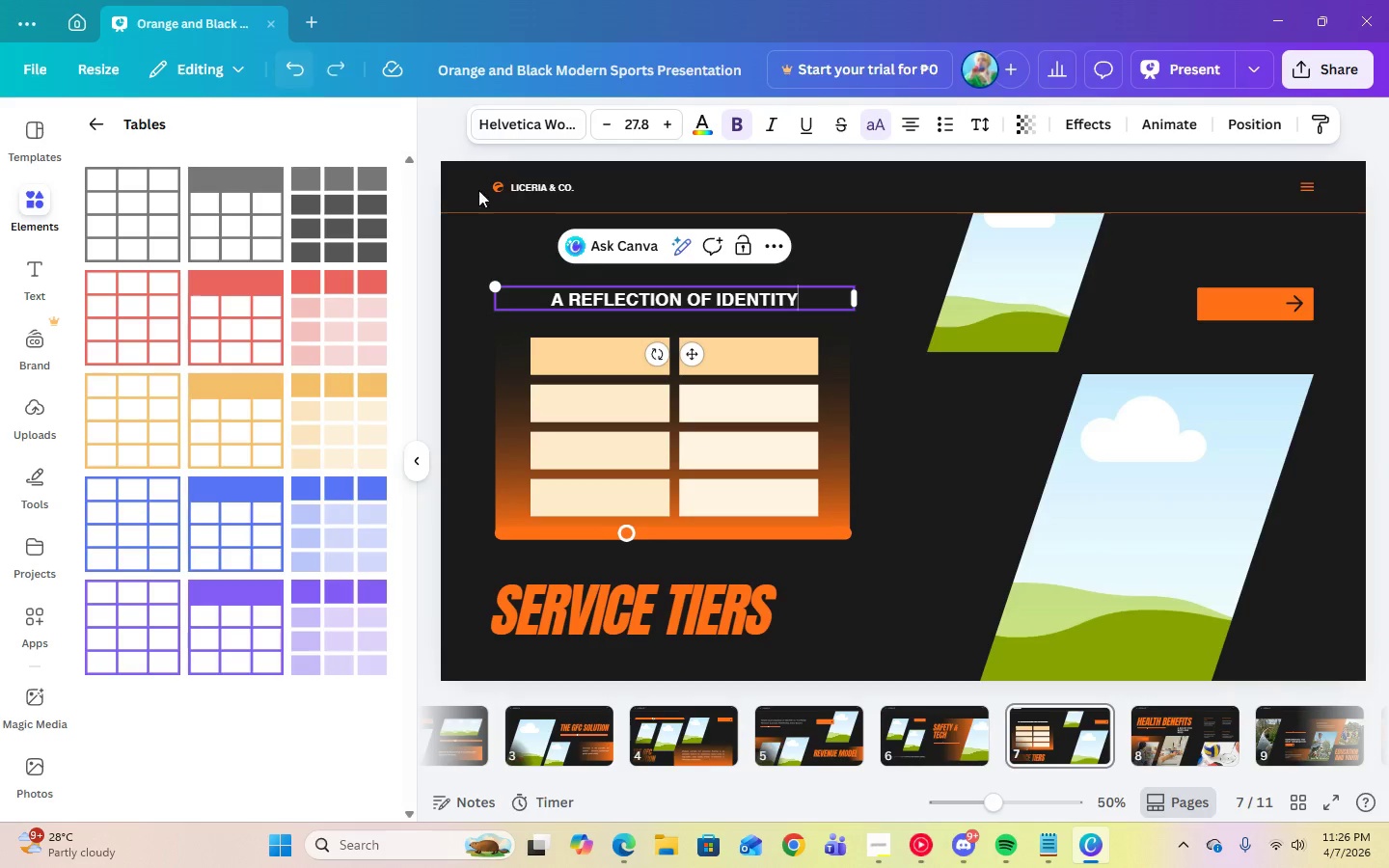 
left_click([618, 306])
 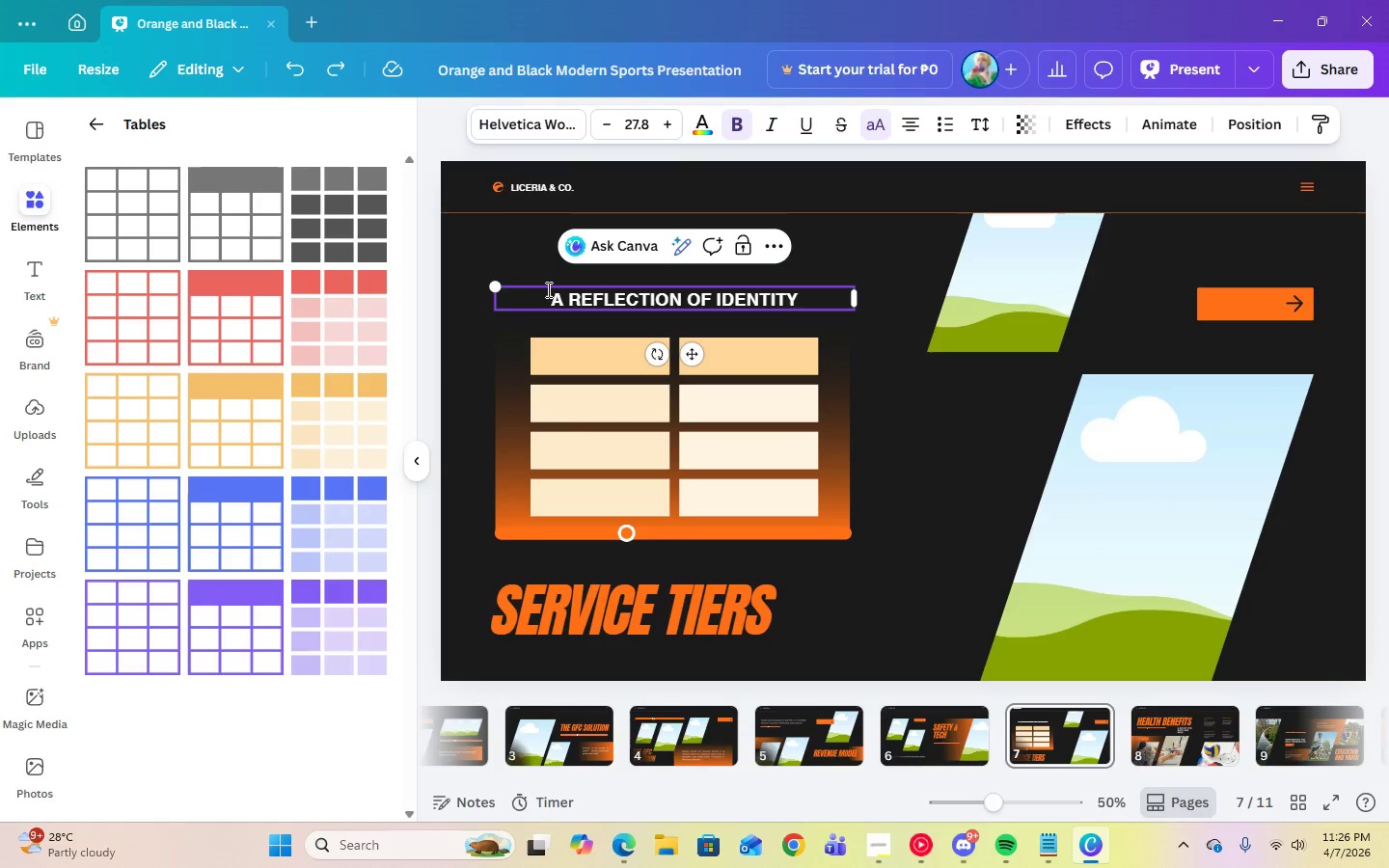 
left_click_drag(start_coordinate=[547, 289], to_coordinate=[824, 294])
 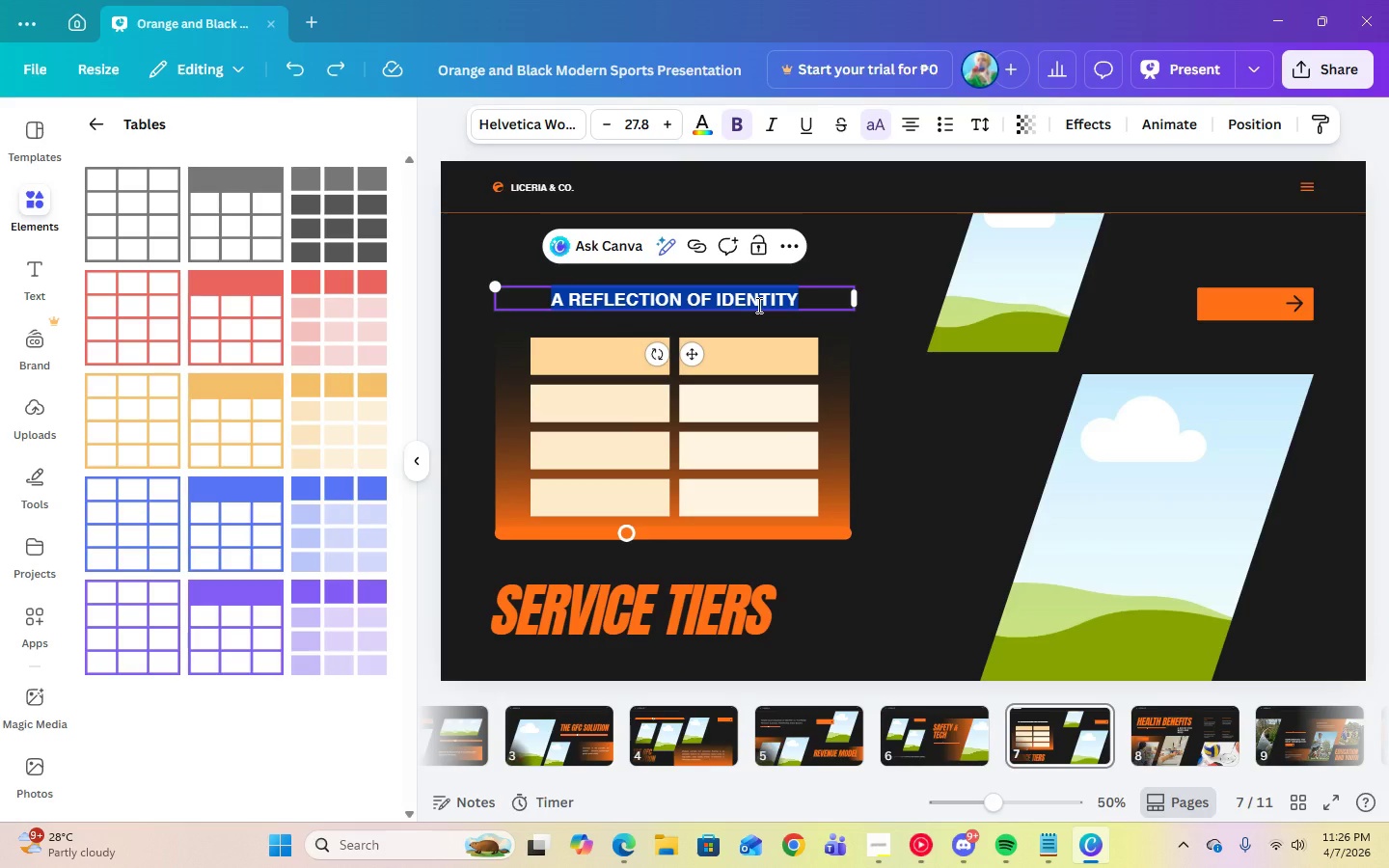 
right_click([757, 305])
 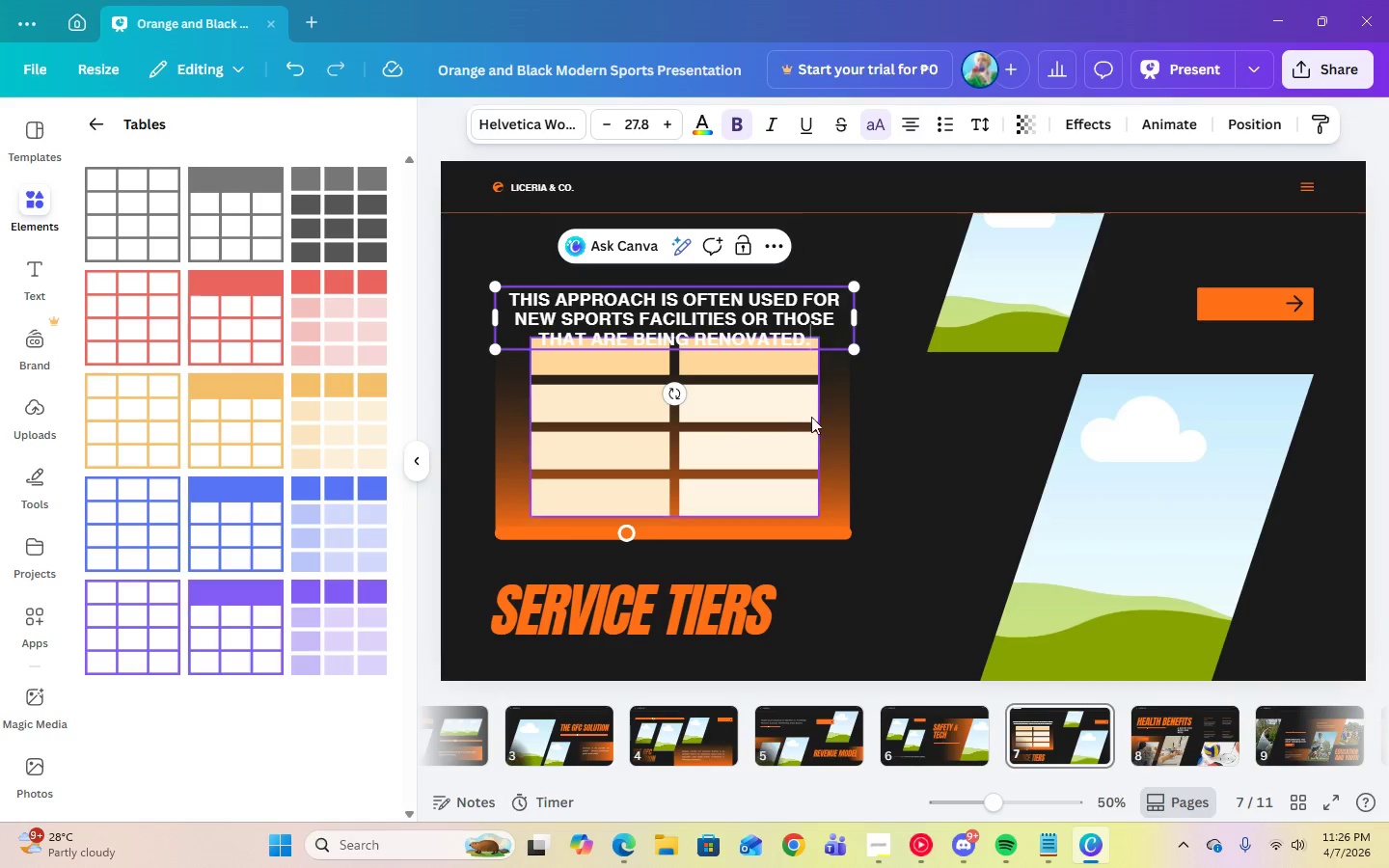 
double_click([924, 407])
 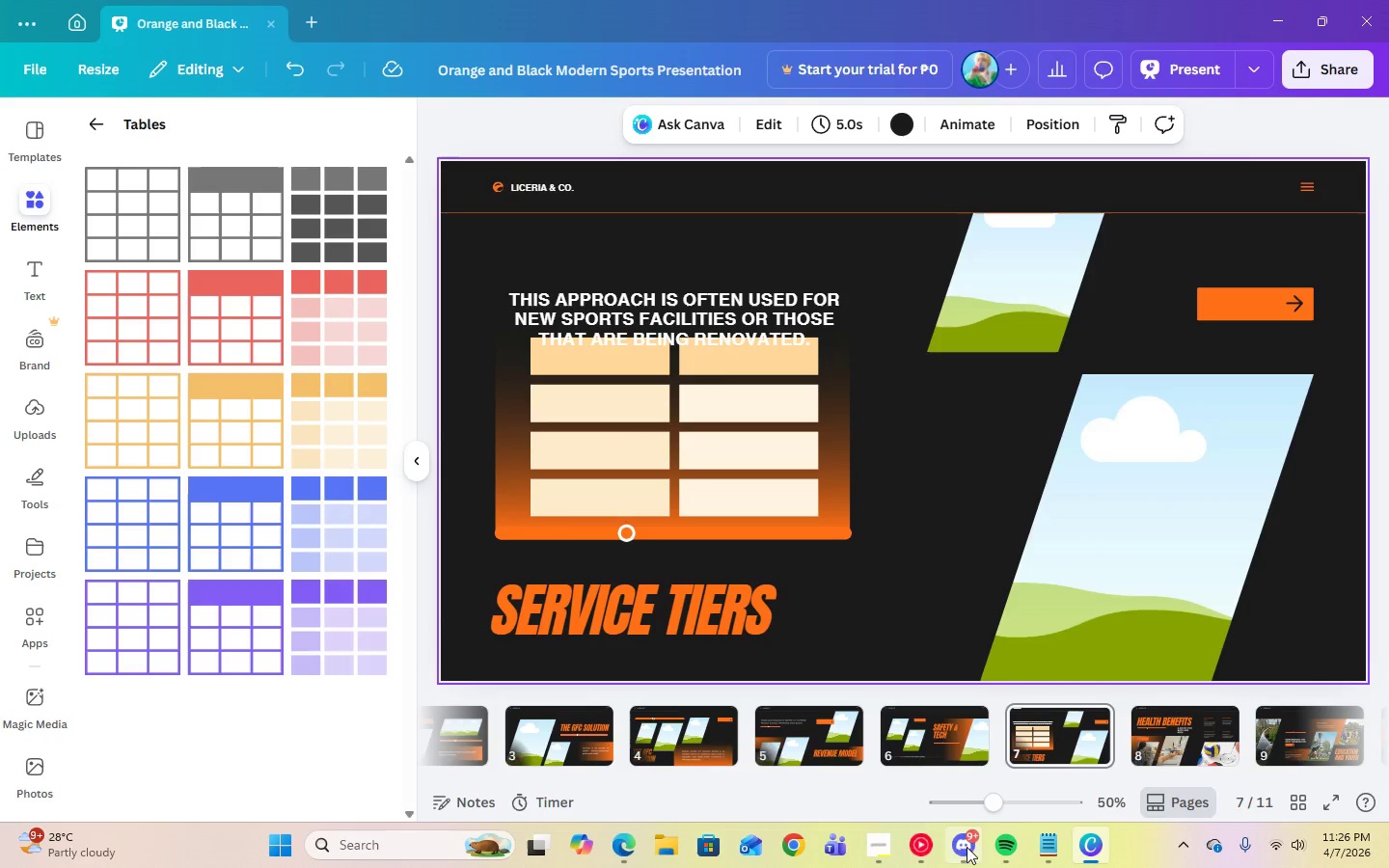 
left_click([883, 842])